 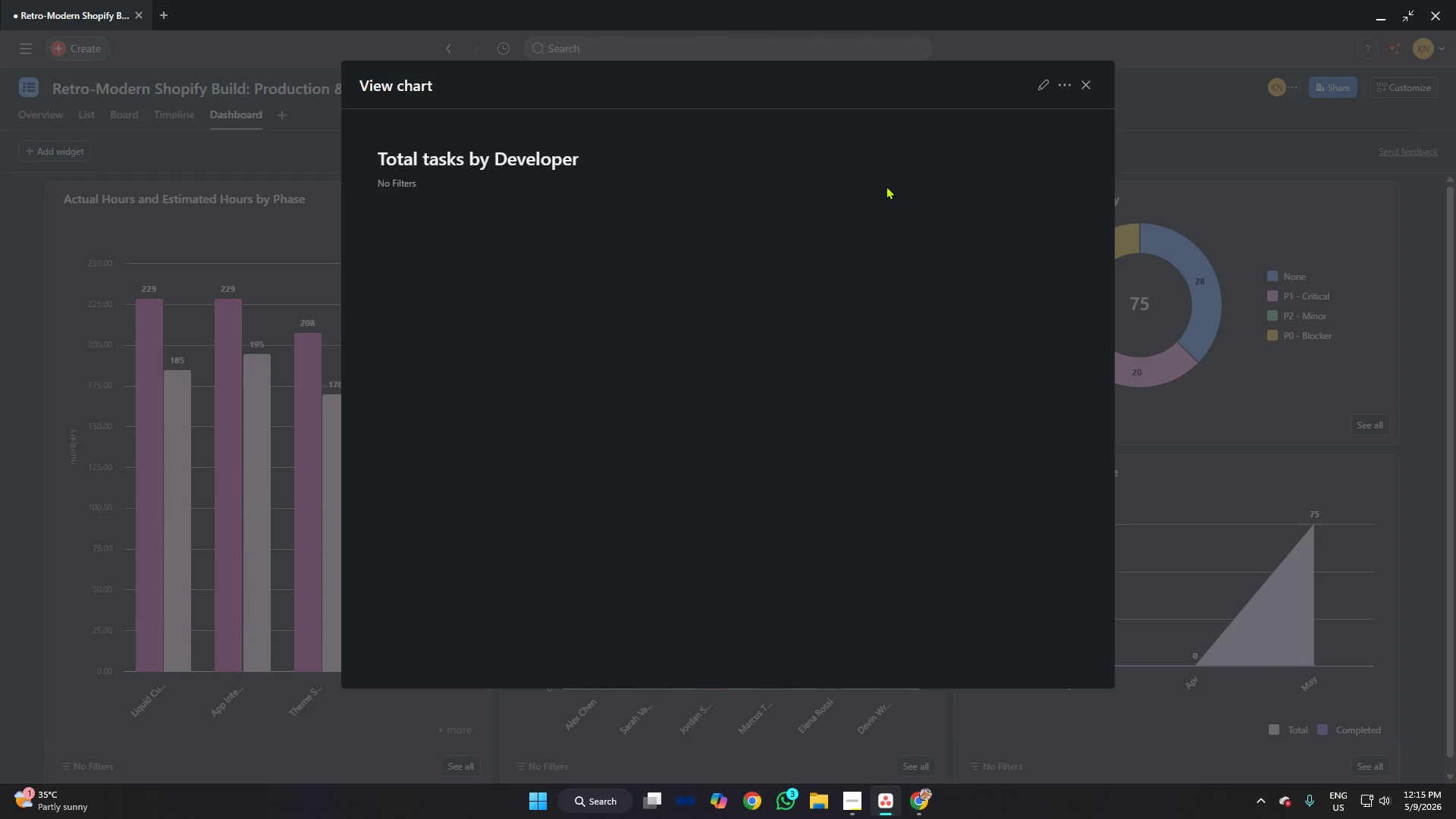 
left_click([1037, 83])
 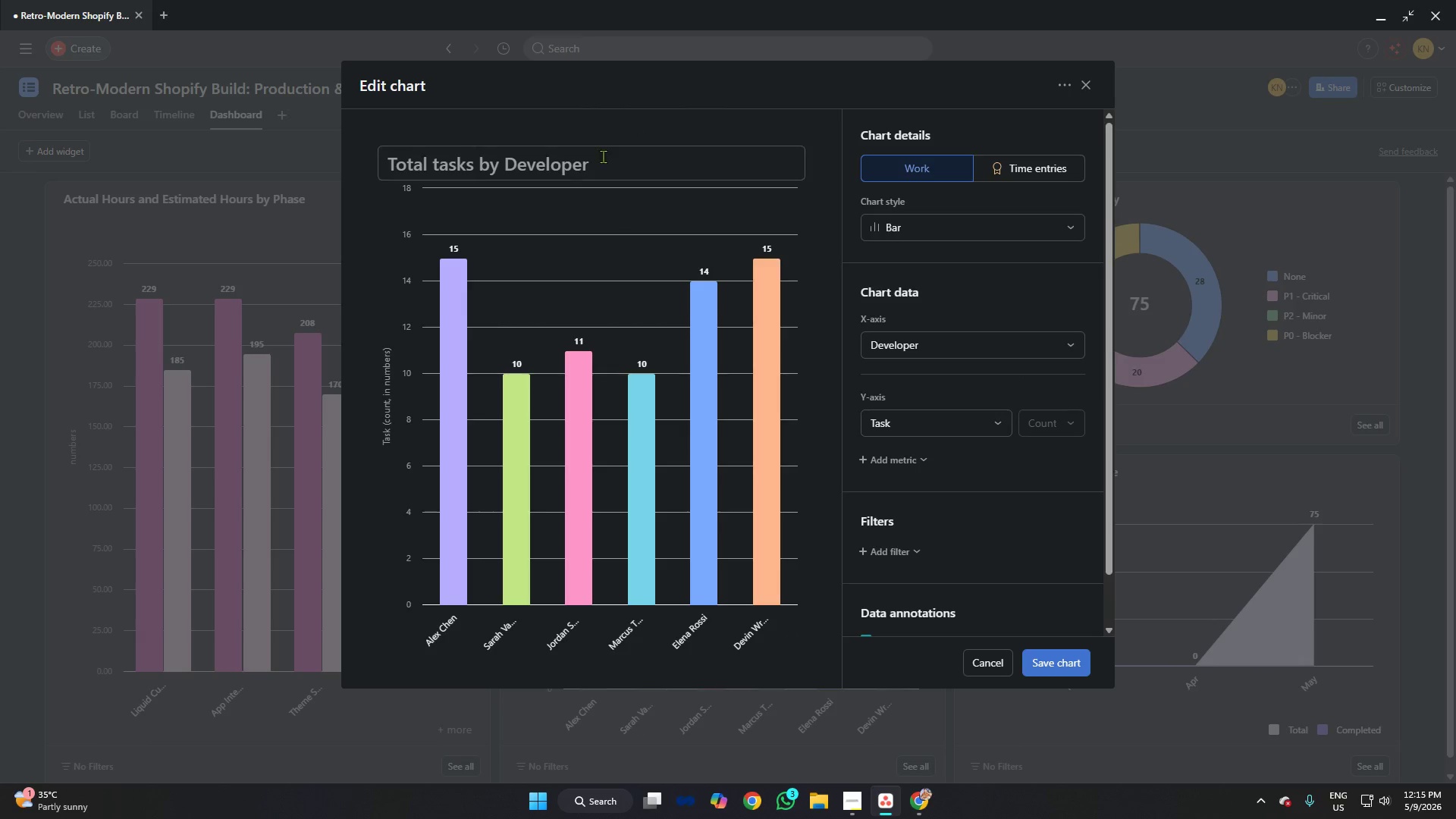 
left_click([566, 178])
 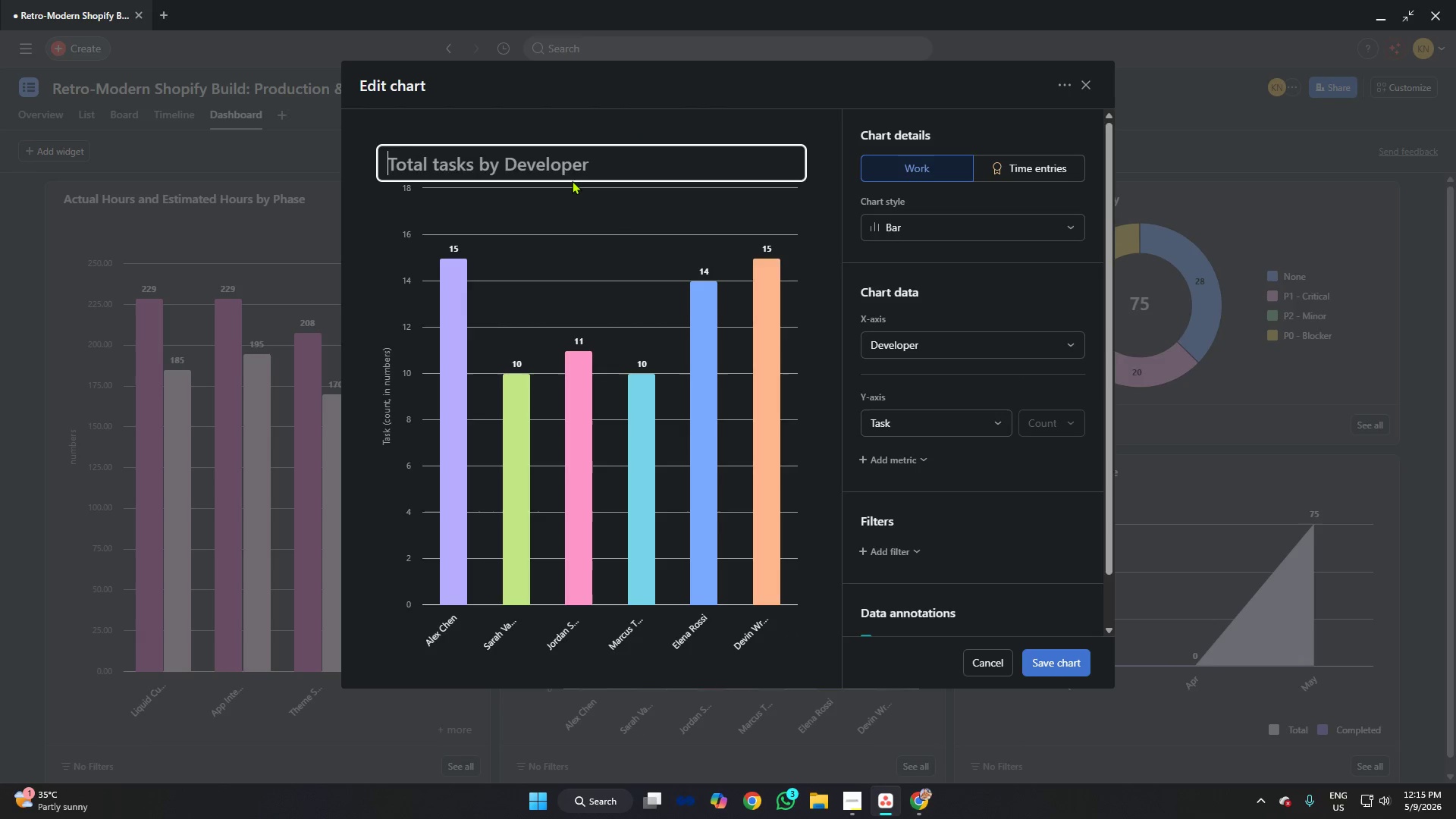 
type(Tasks Distrubution )
key(Backspace)
key(Backspace)
key(Backspace)
key(Backspace)
key(Backspace)
key(Backspace)
key(Backspace)
key(Backspace)
type(ibution by )
key(Backspace)
type(Developer)
 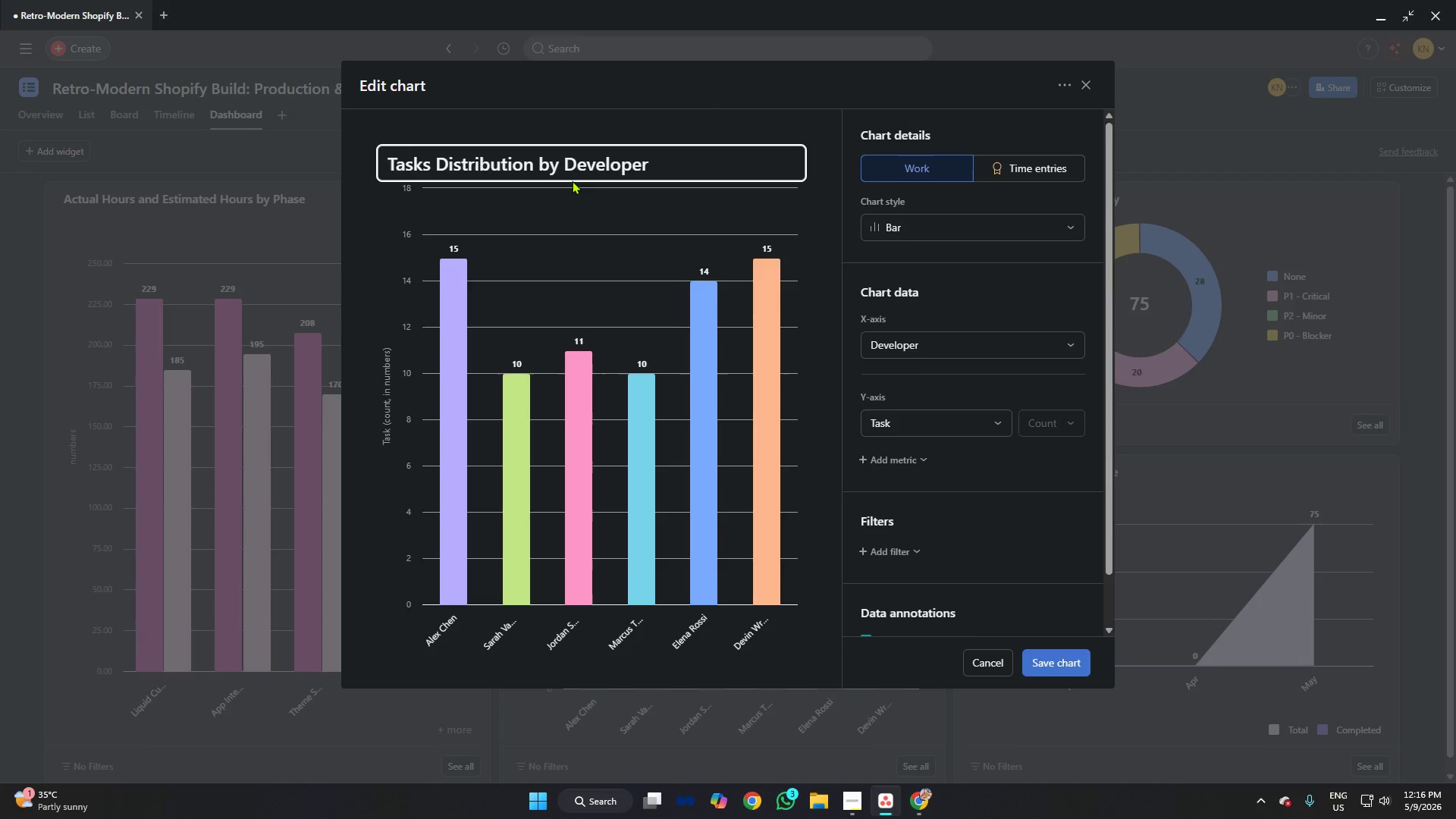 
 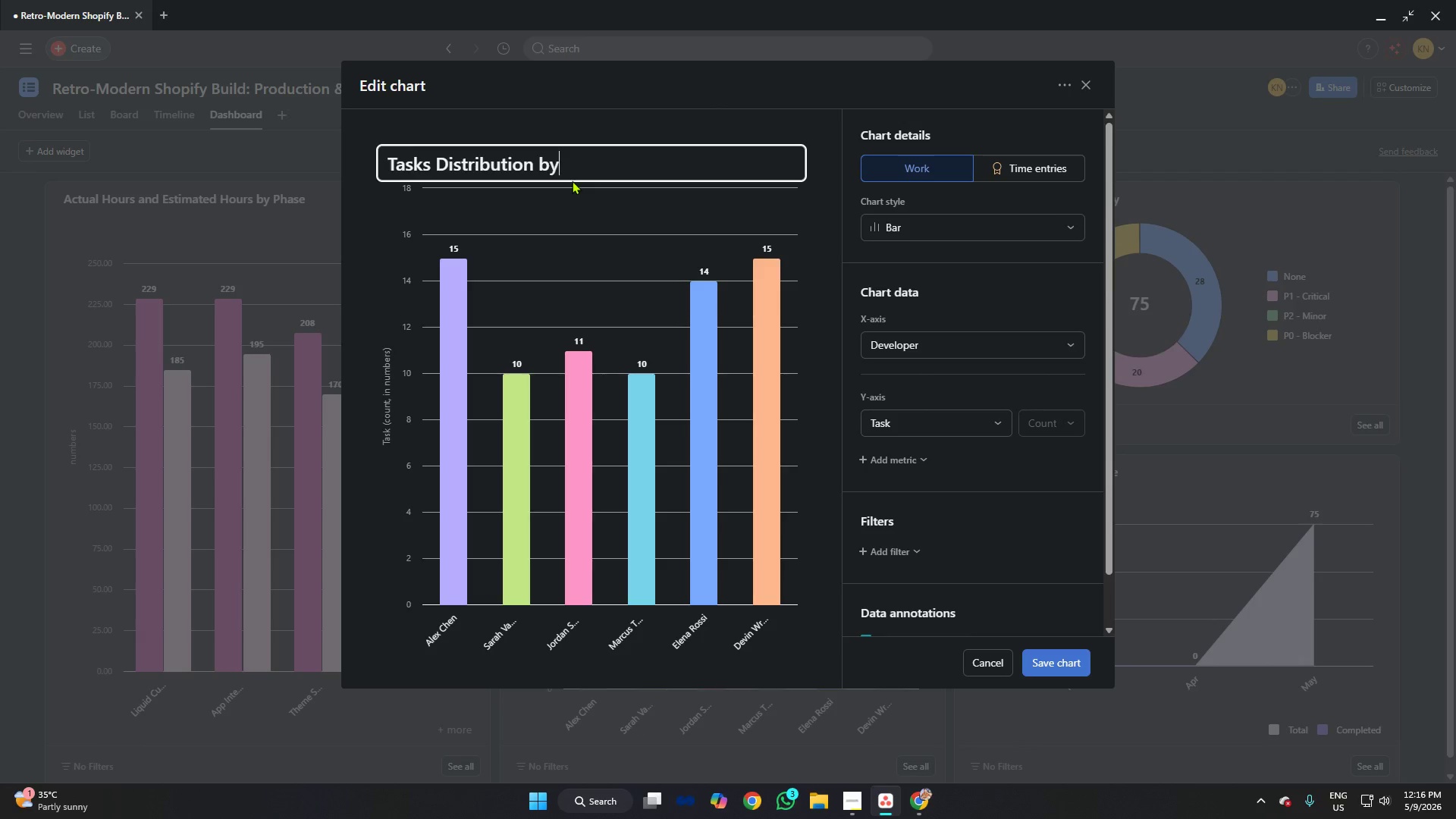 
hold_key(key=Slash, duration=0.33)
 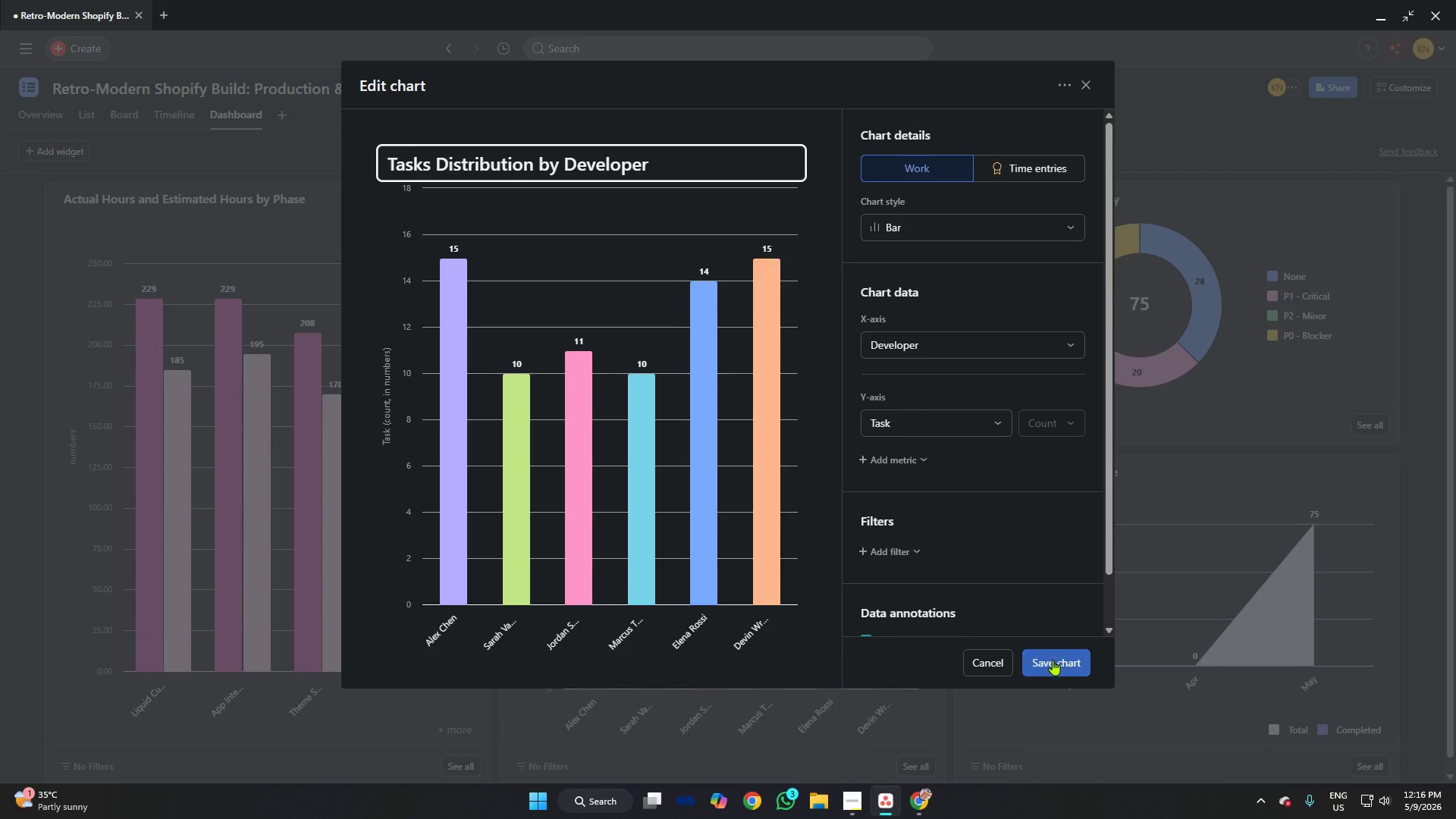 
left_click([1050, 663])
 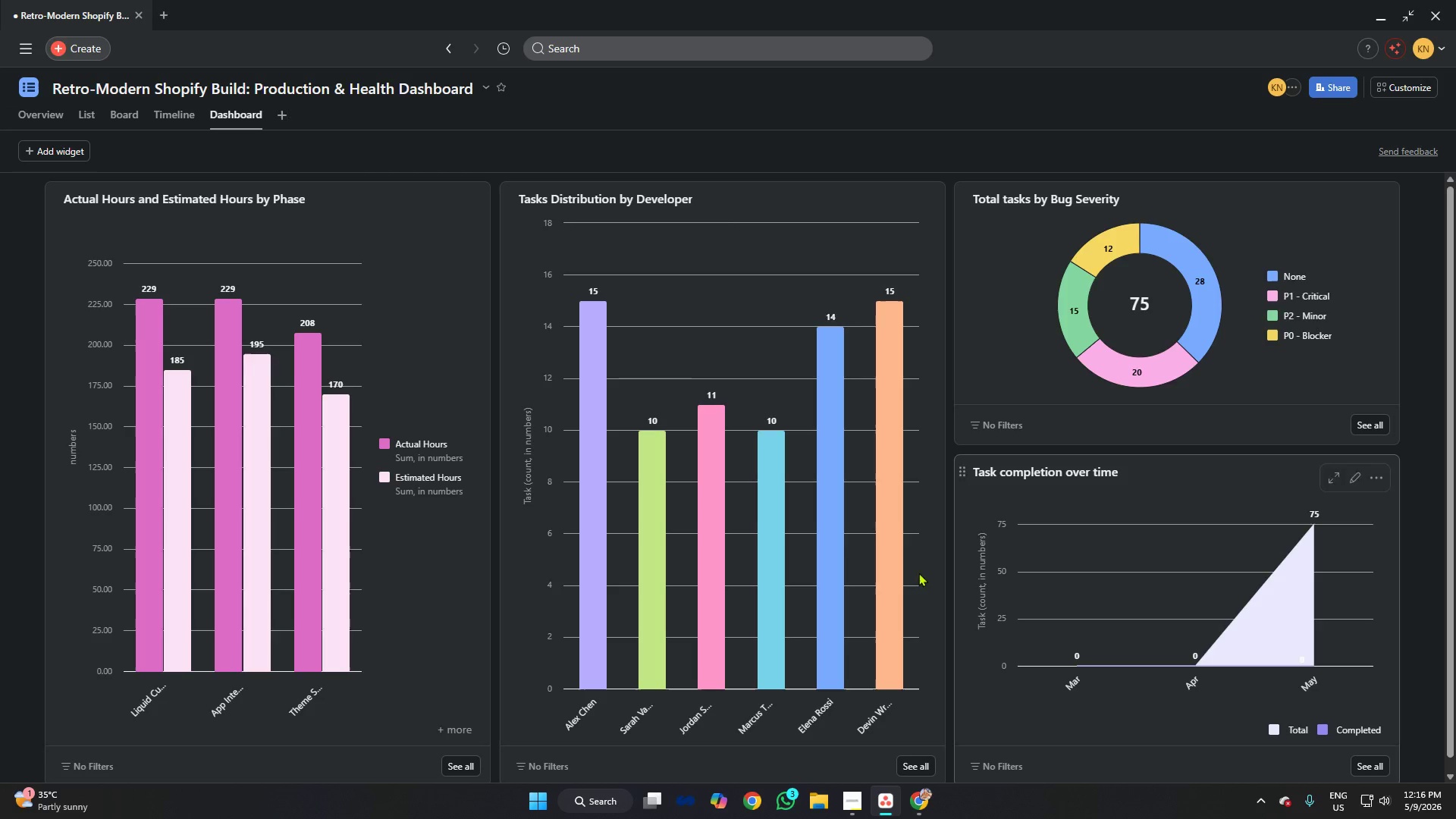 
mouse_move([642, 411])
 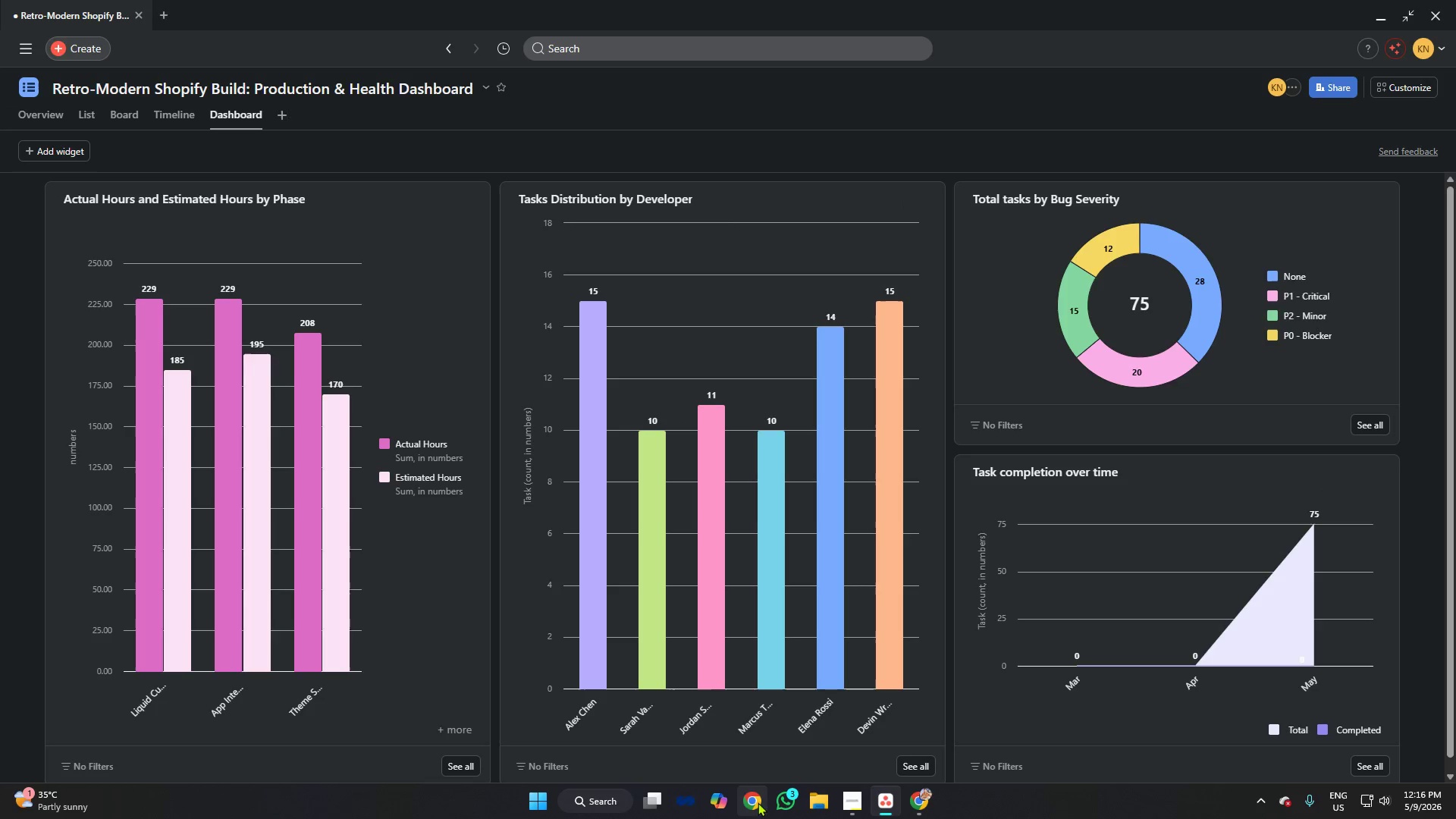 
left_click([847, 805])
 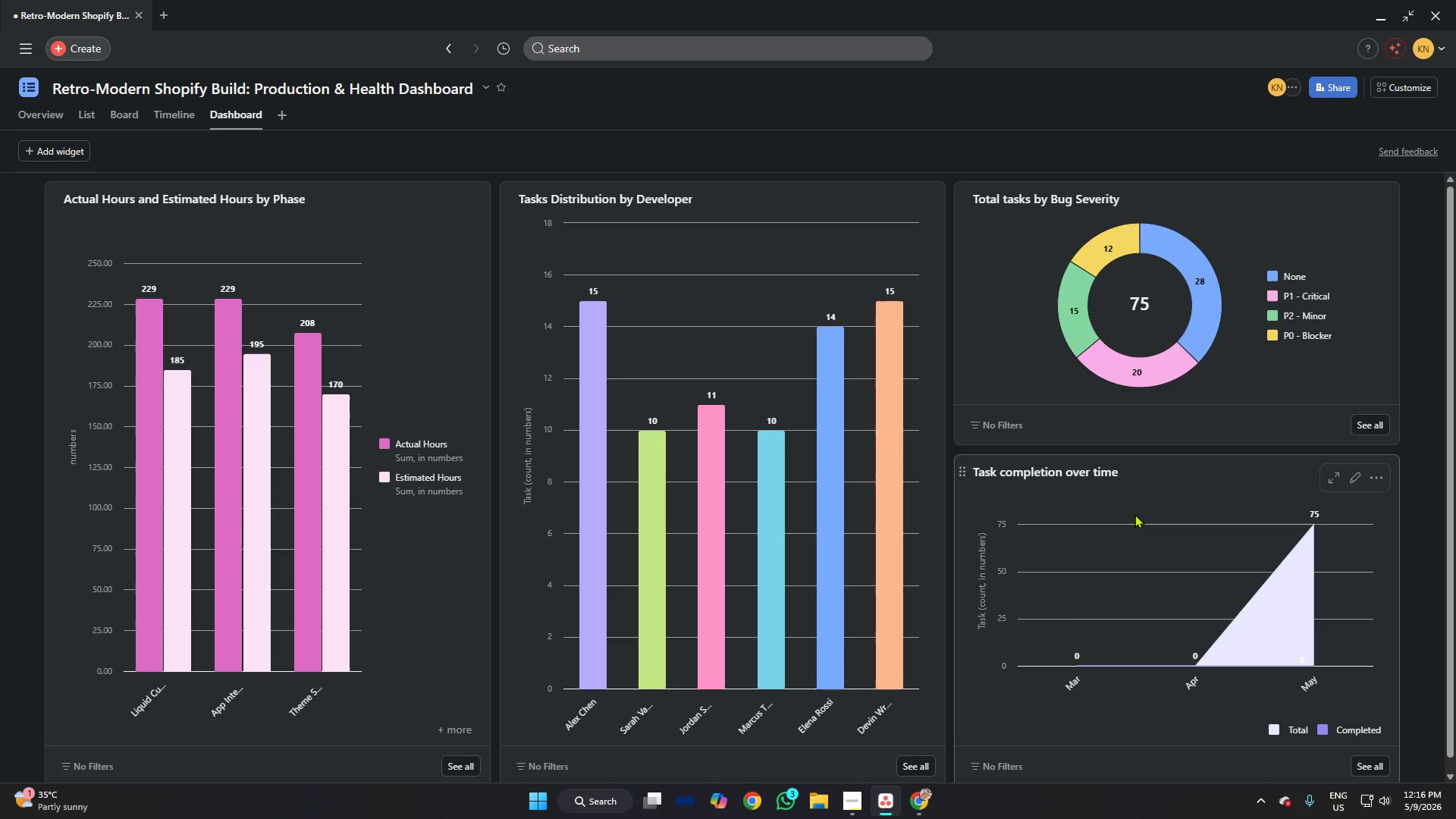 
wait(5.06)
 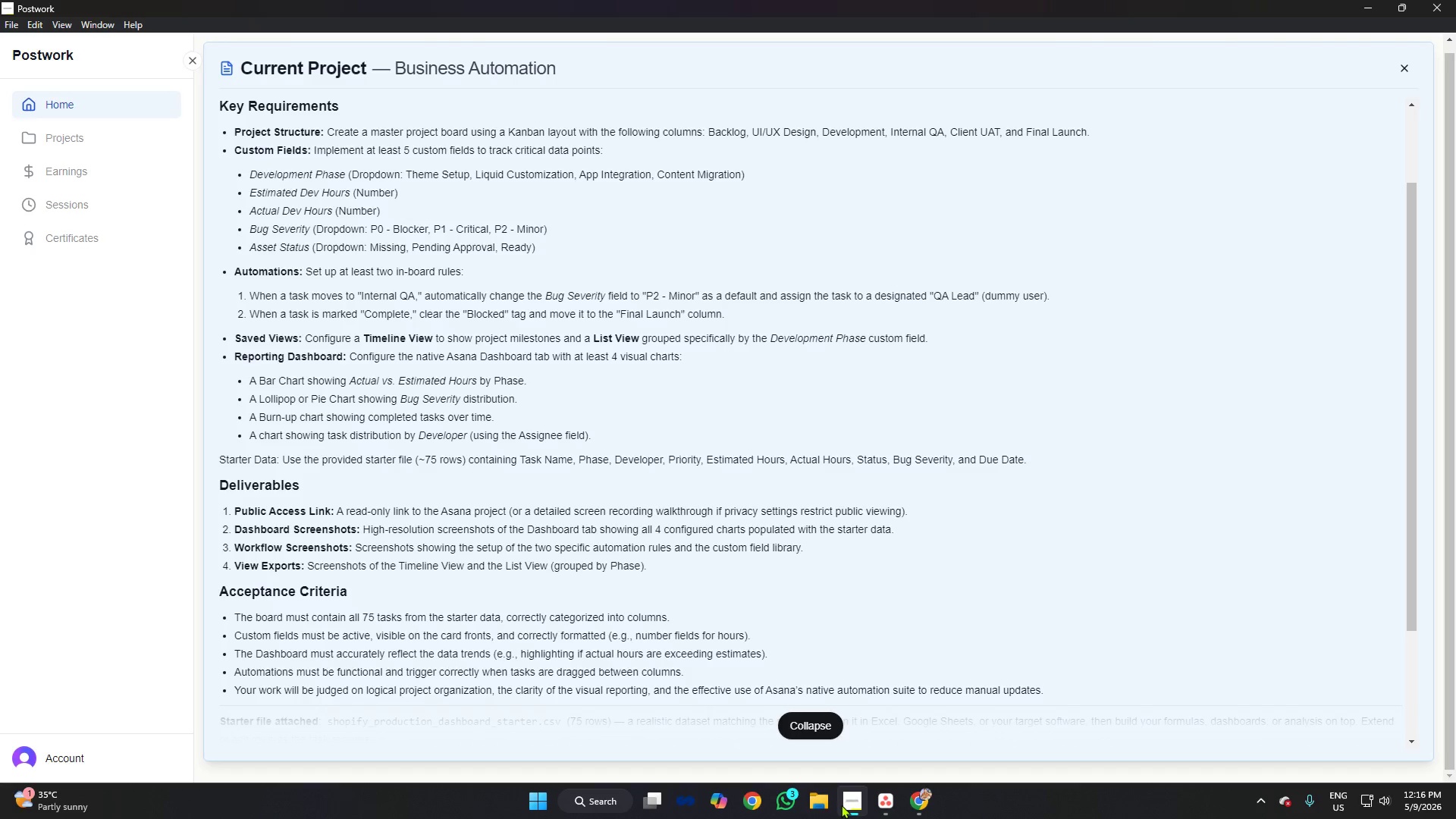 
left_click([859, 796])